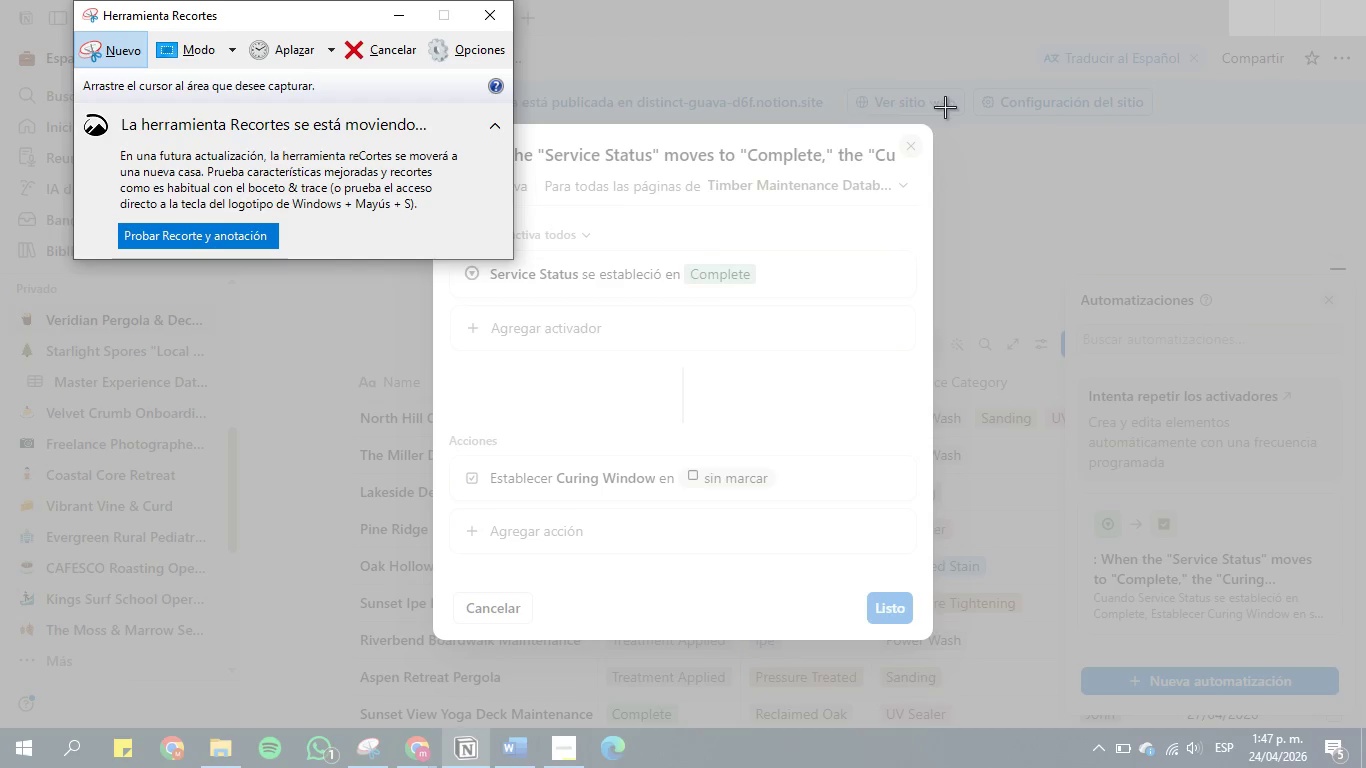 
left_click_drag(start_coordinate=[945, 107], to_coordinate=[406, 668])
 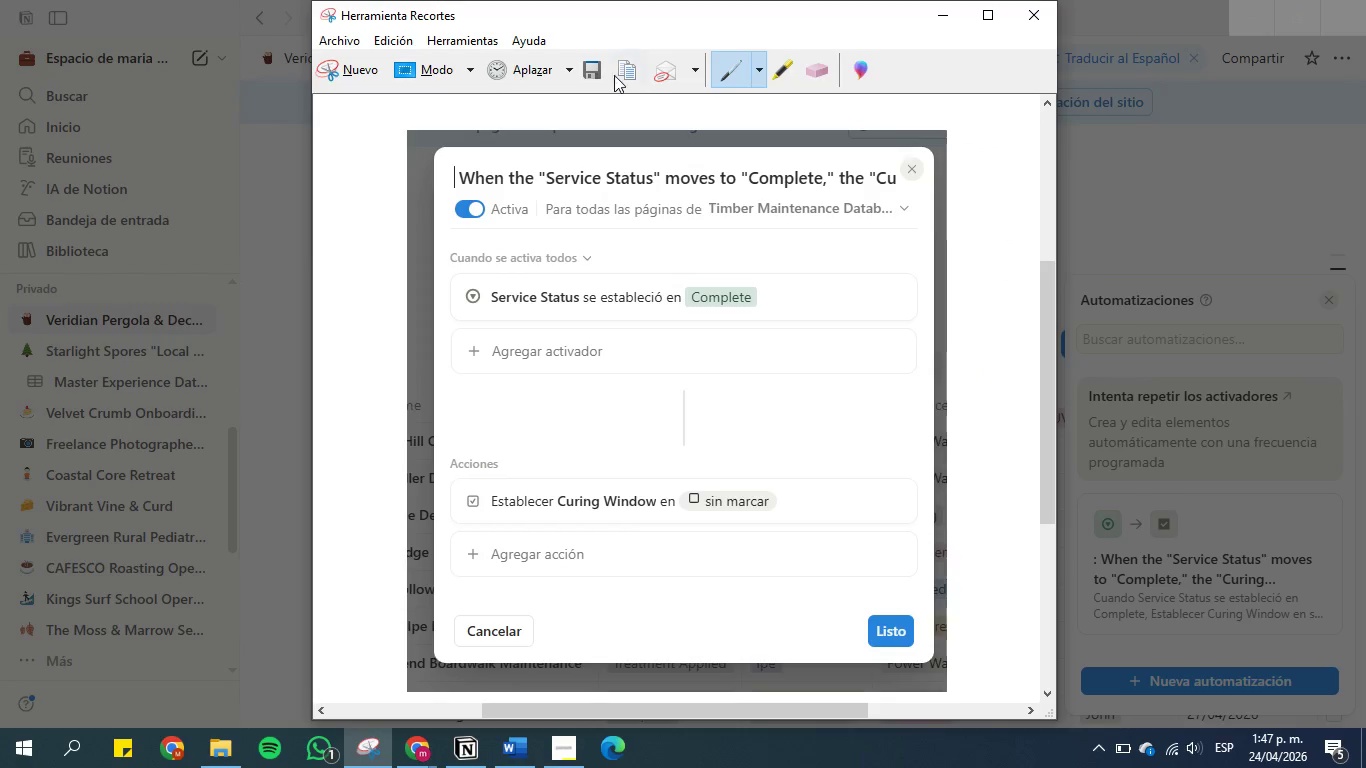 
left_click([594, 64])